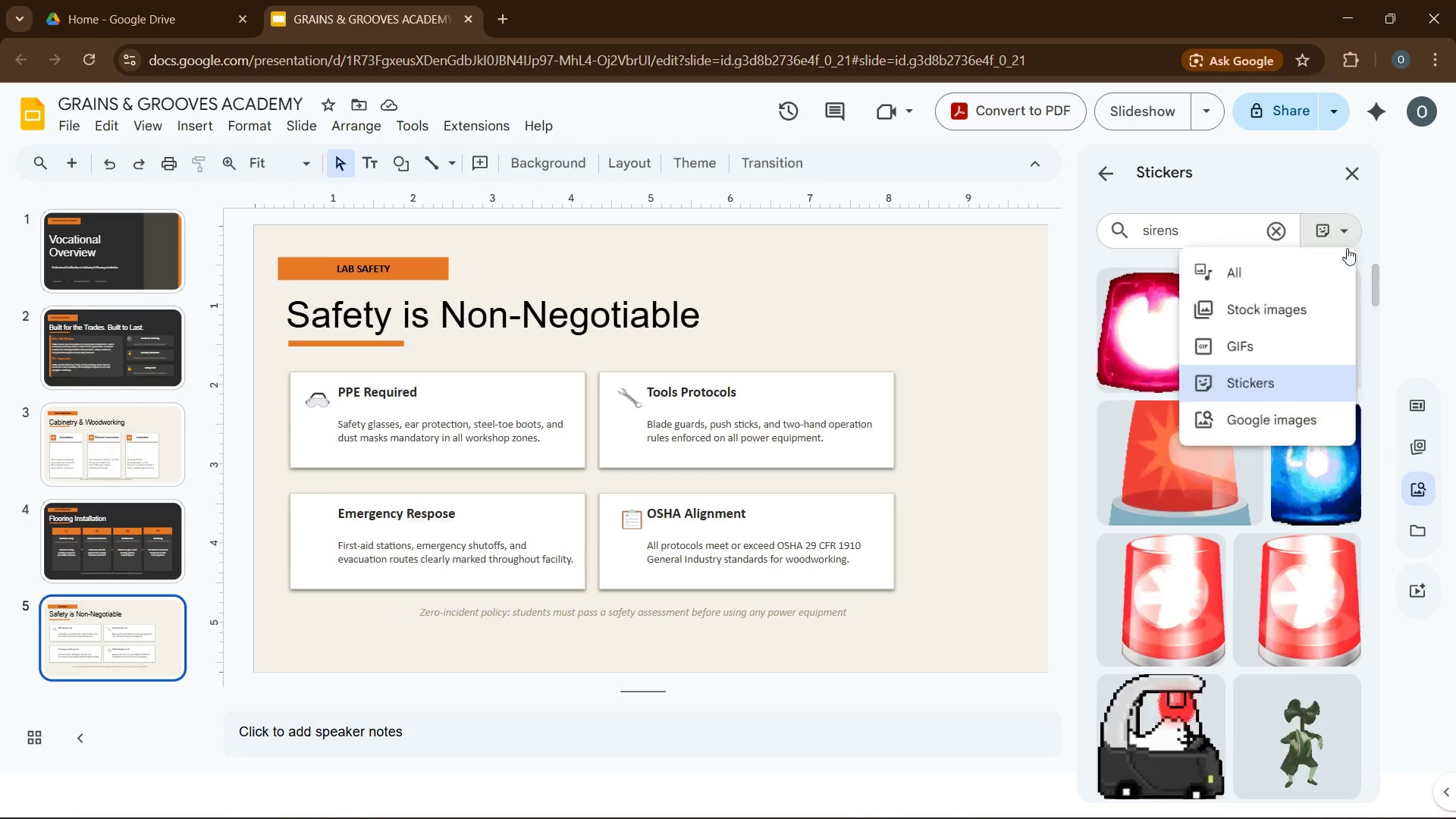 
left_click([1276, 352])
 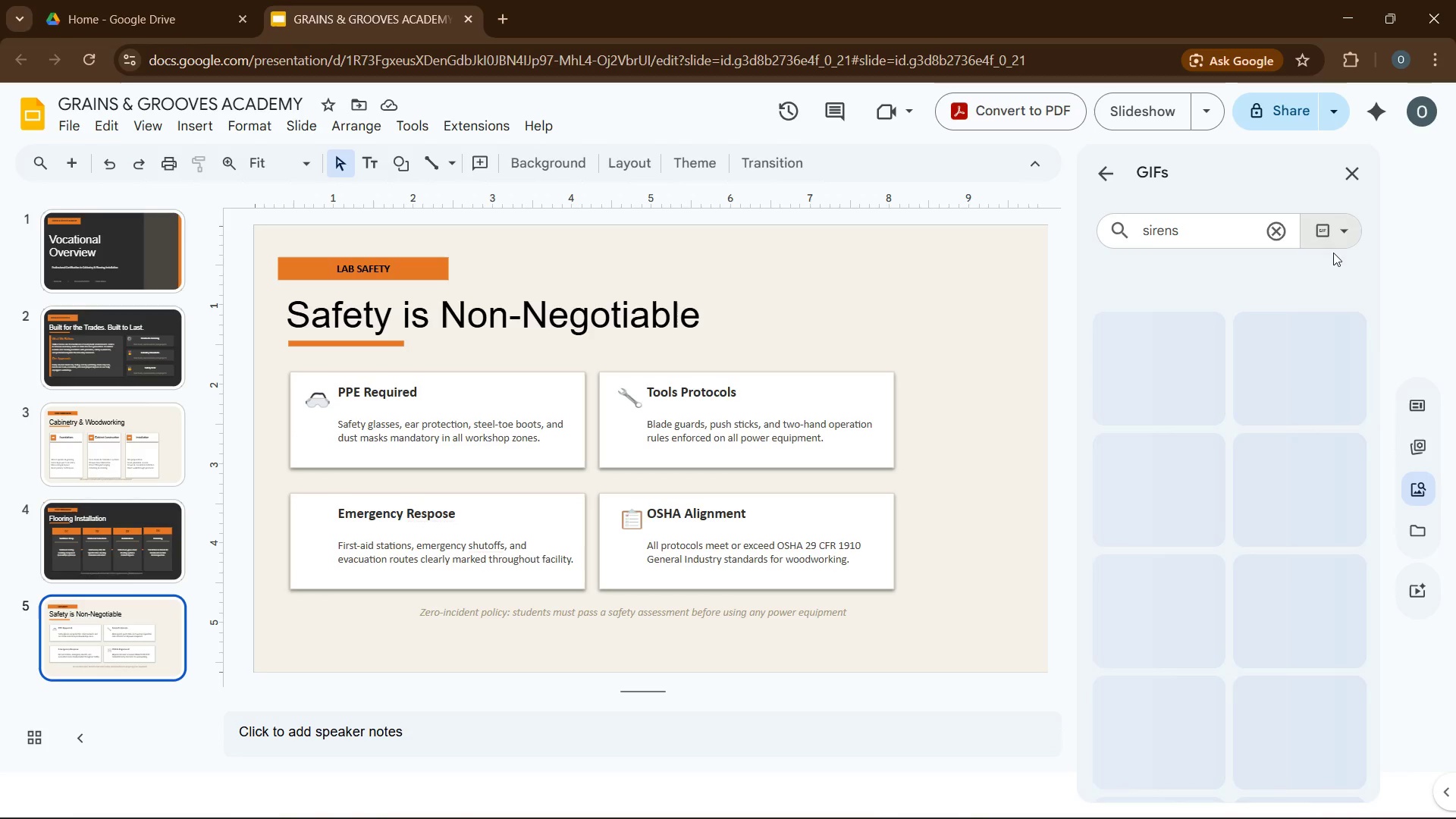 
mouse_move([1332, 262])
 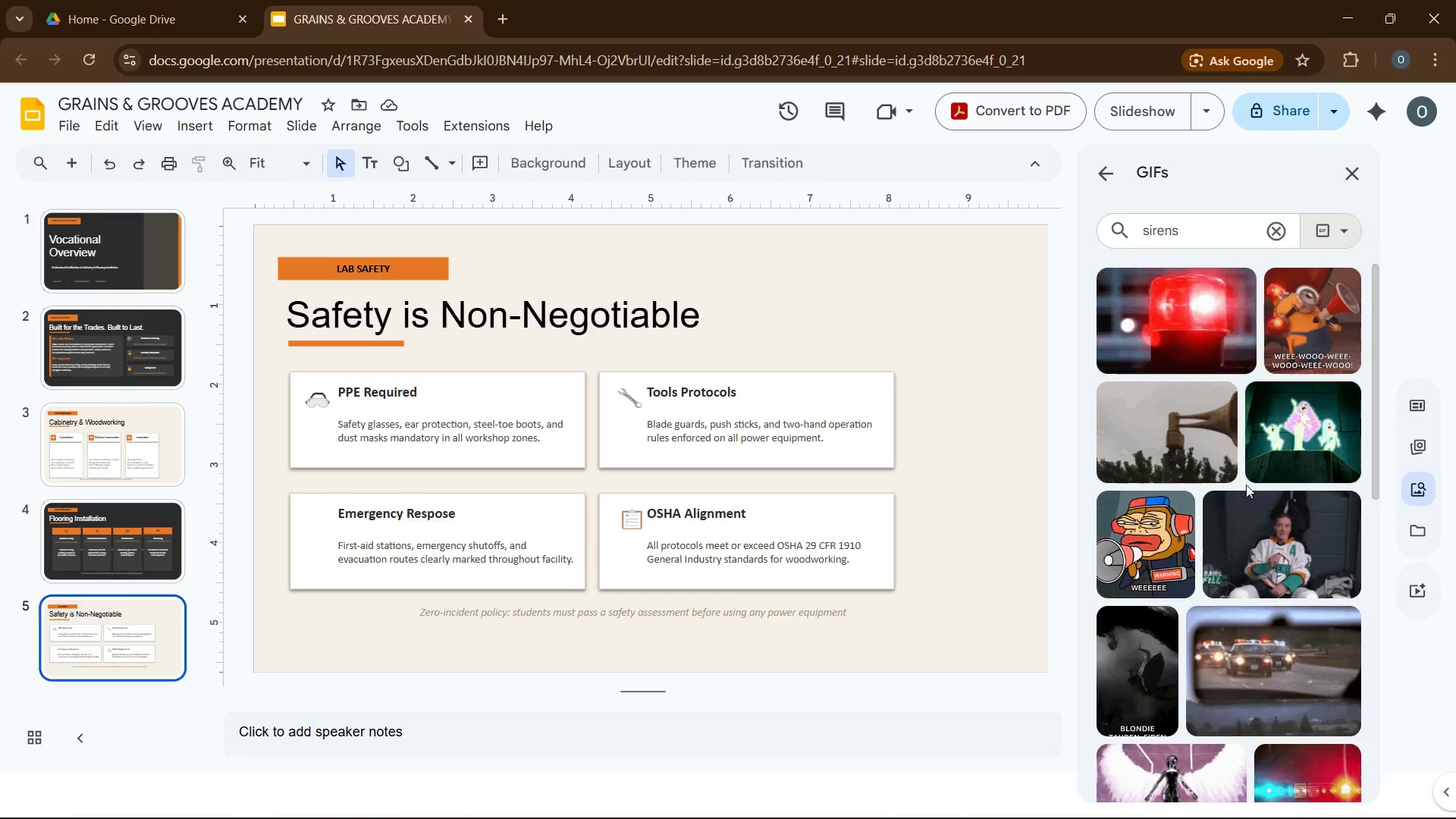 
scroll: coordinate [1235, 462], scroll_direction: down, amount: 9.0
 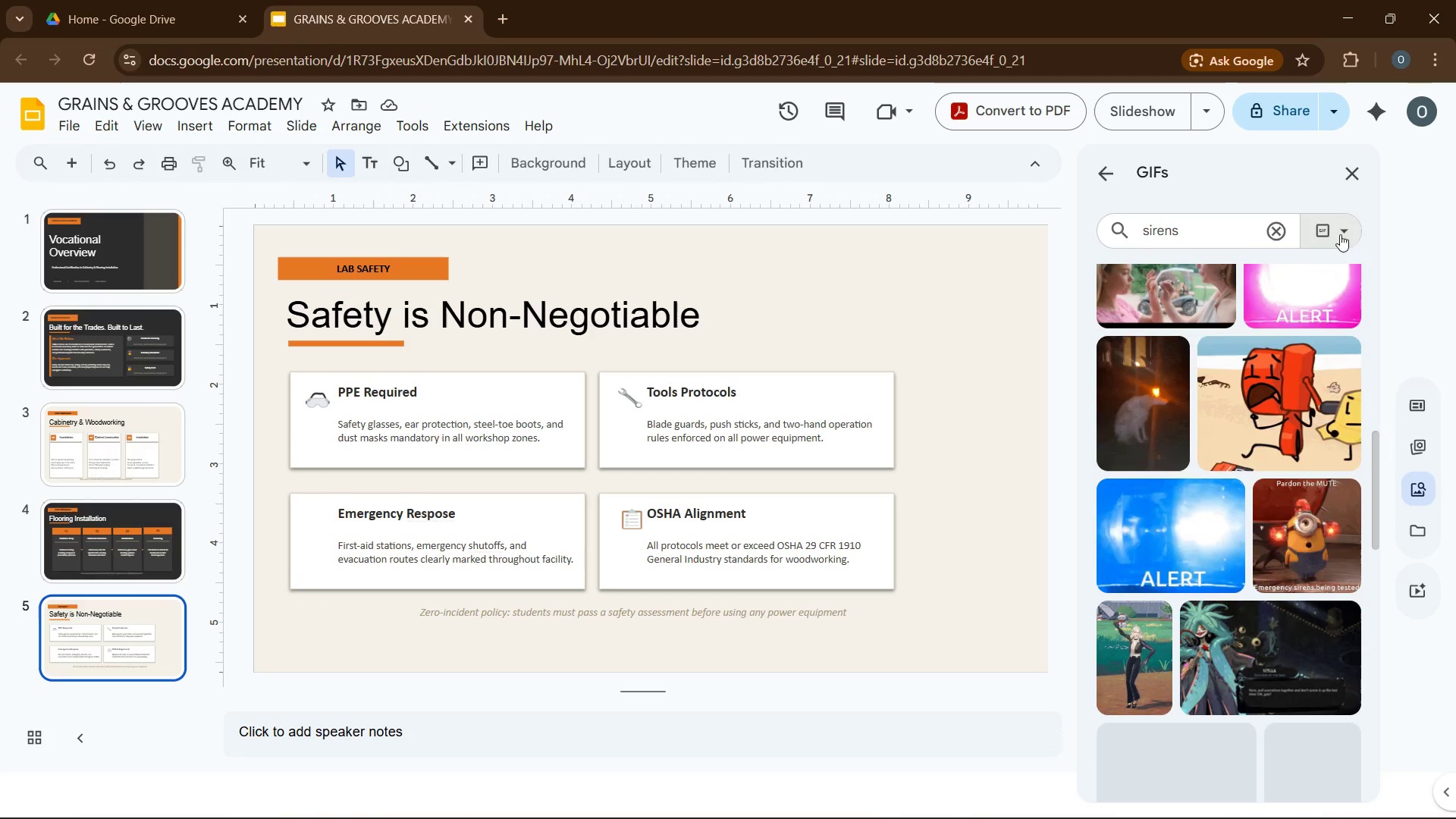 
left_click([1345, 234])
 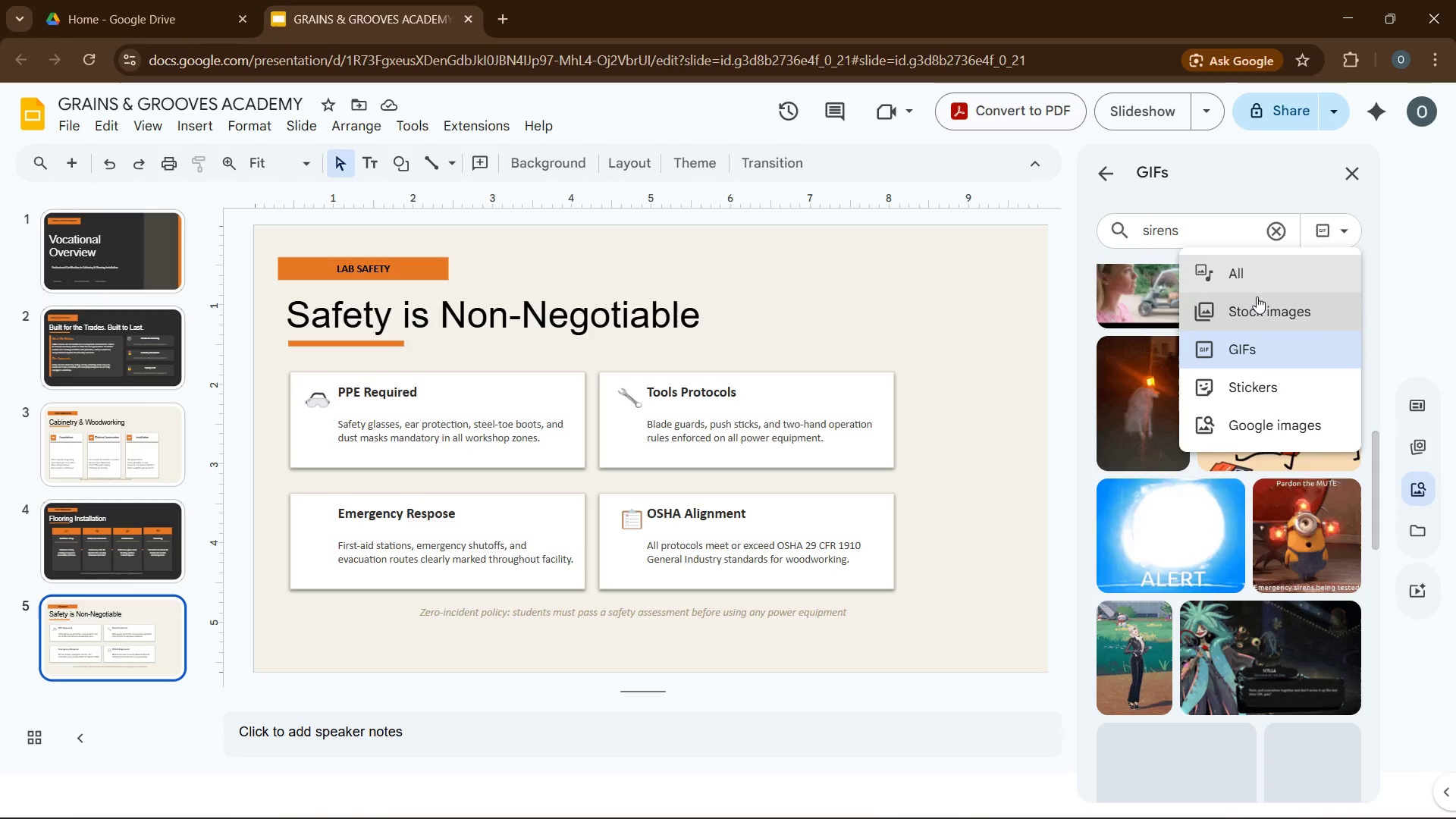 
left_click([1263, 306])
 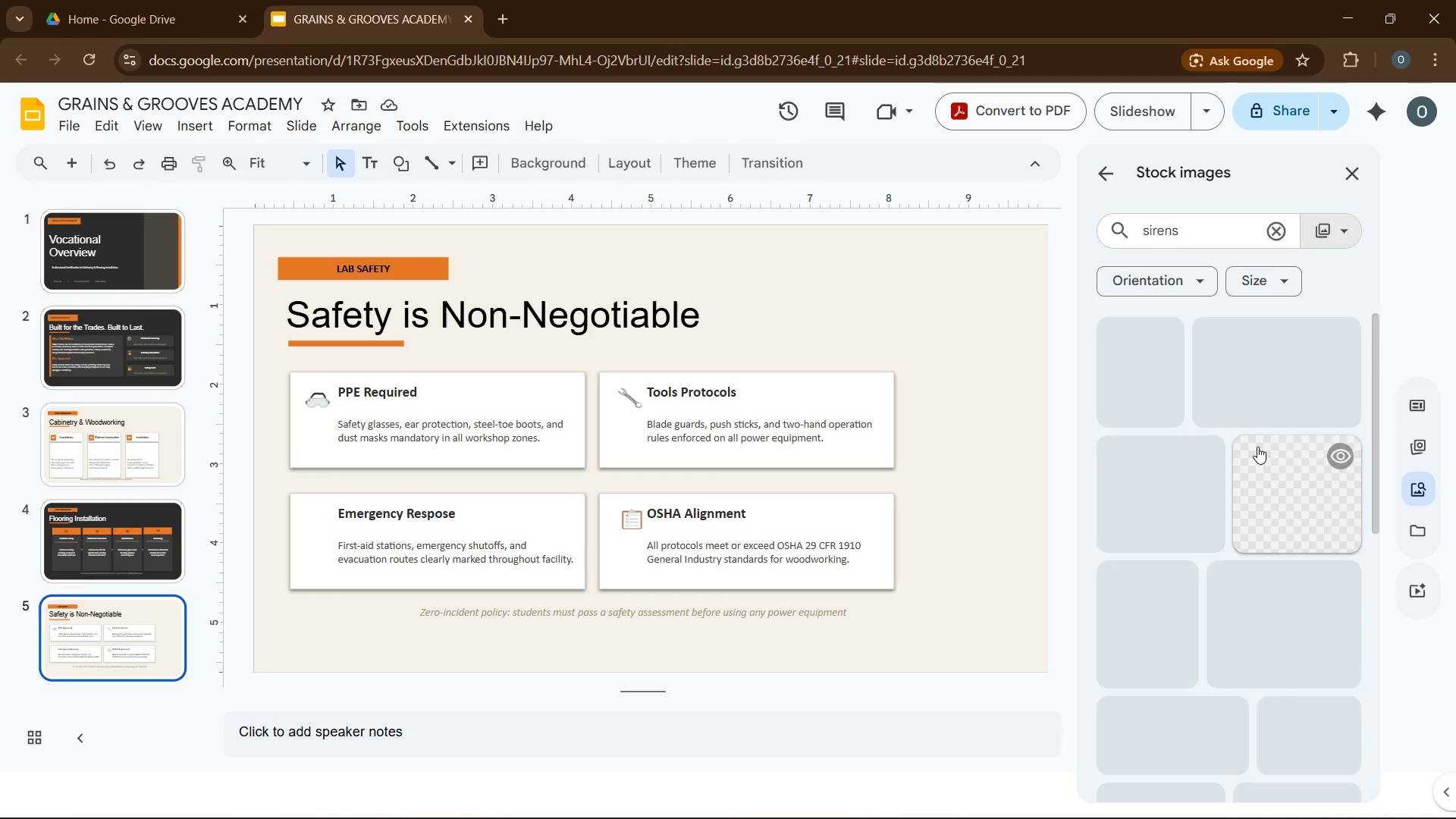 
wait(13.06)
 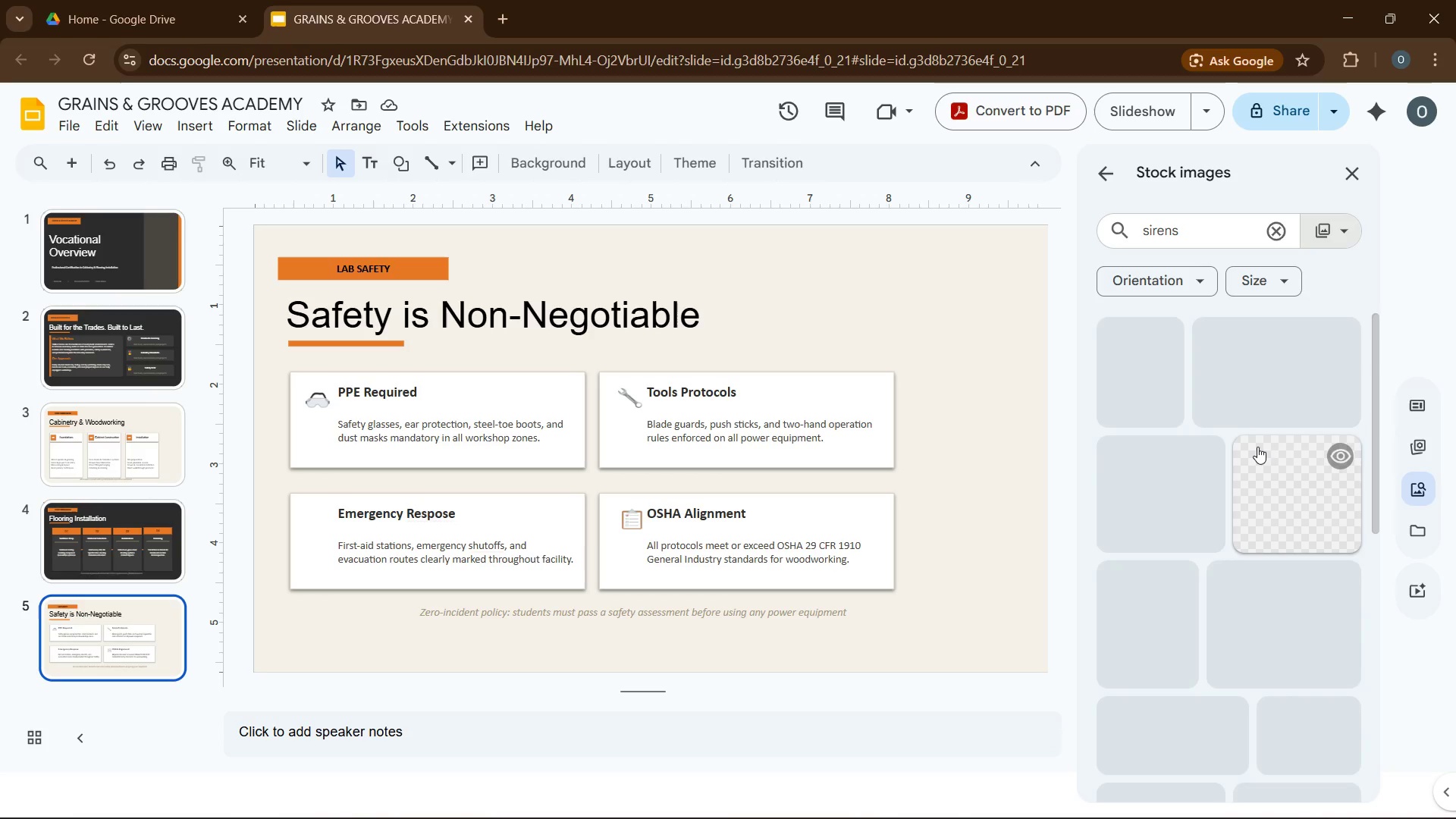 
scroll: coordinate [1173, 472], scroll_direction: down, amount: 11.0